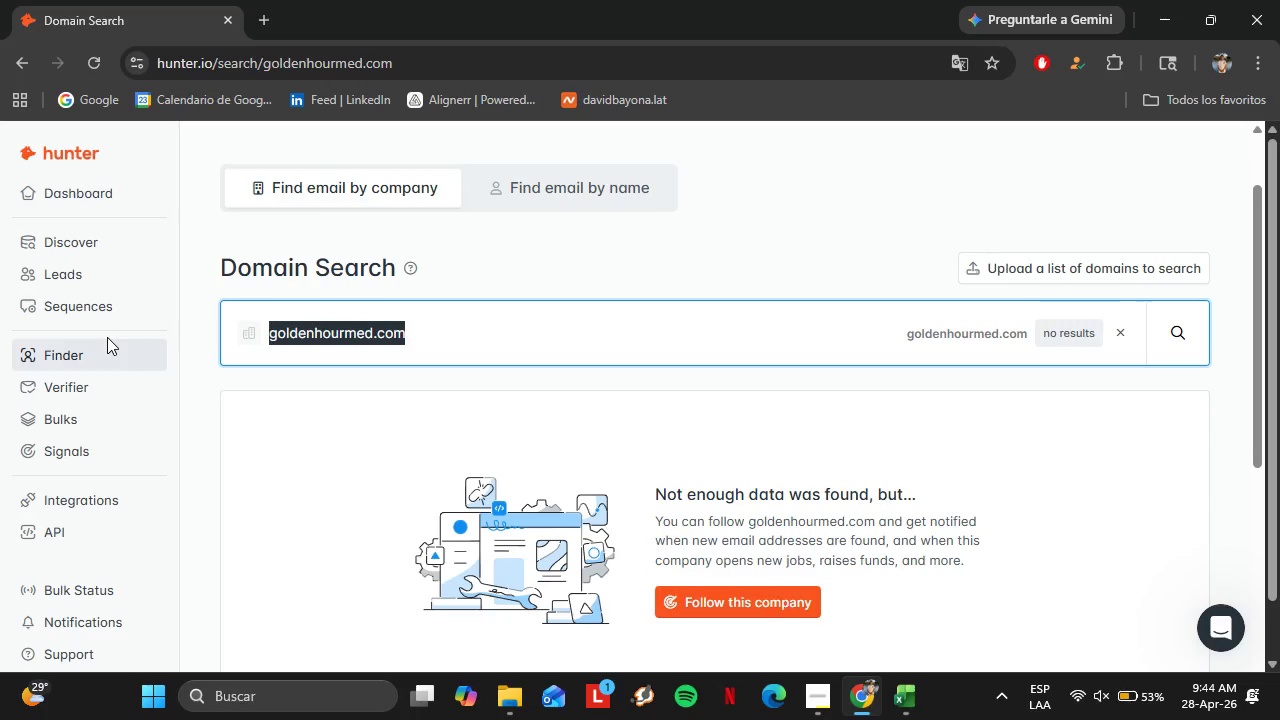 
key(Control+ControlLeft)
 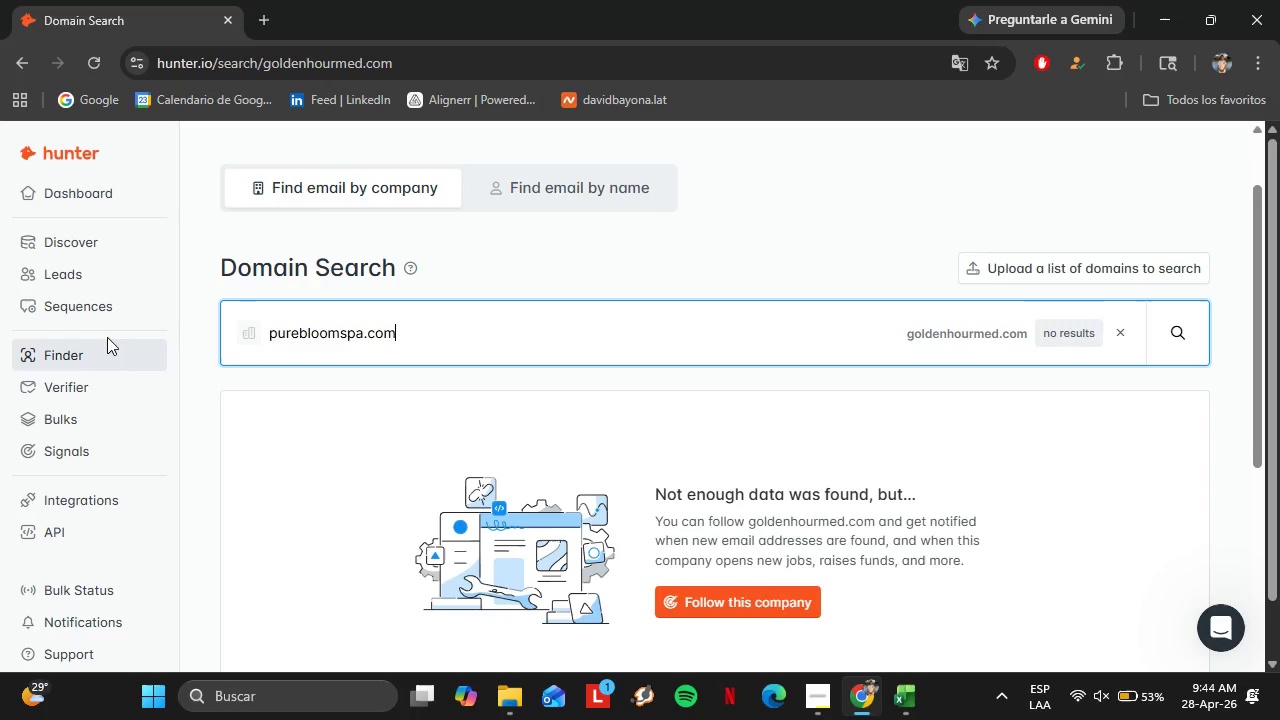 
key(Control+V)
 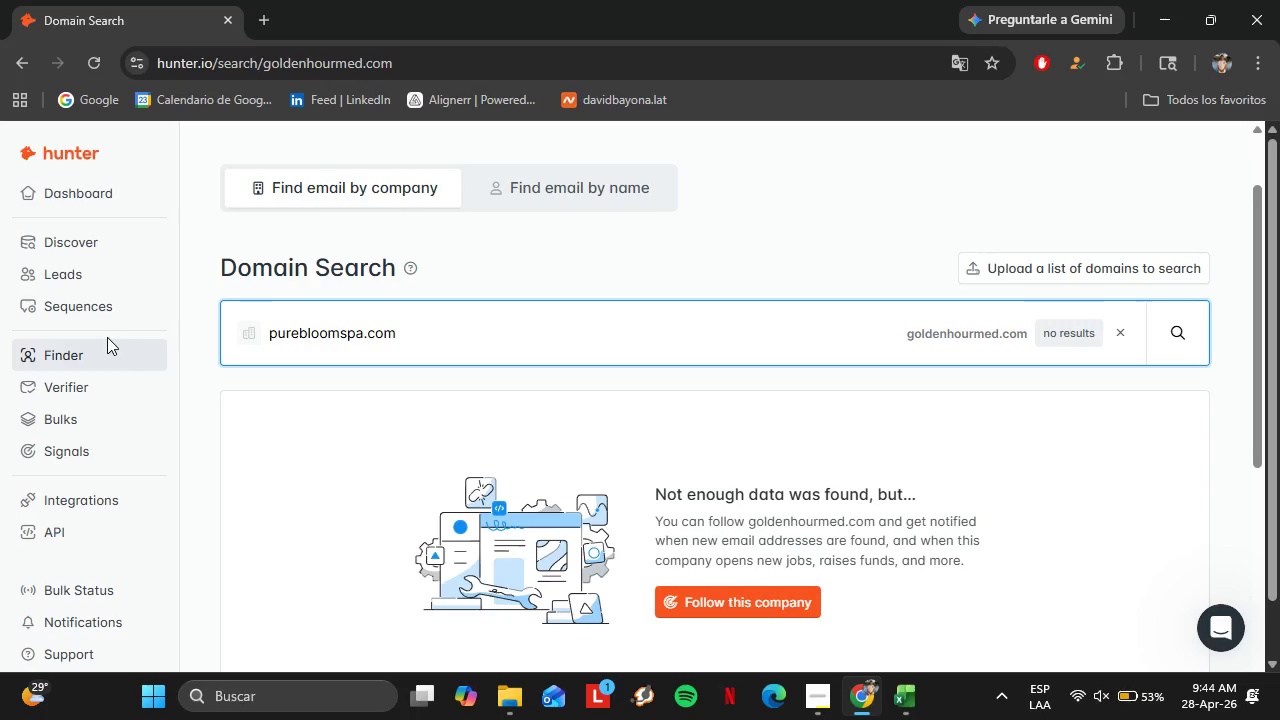 
key(Enter)
 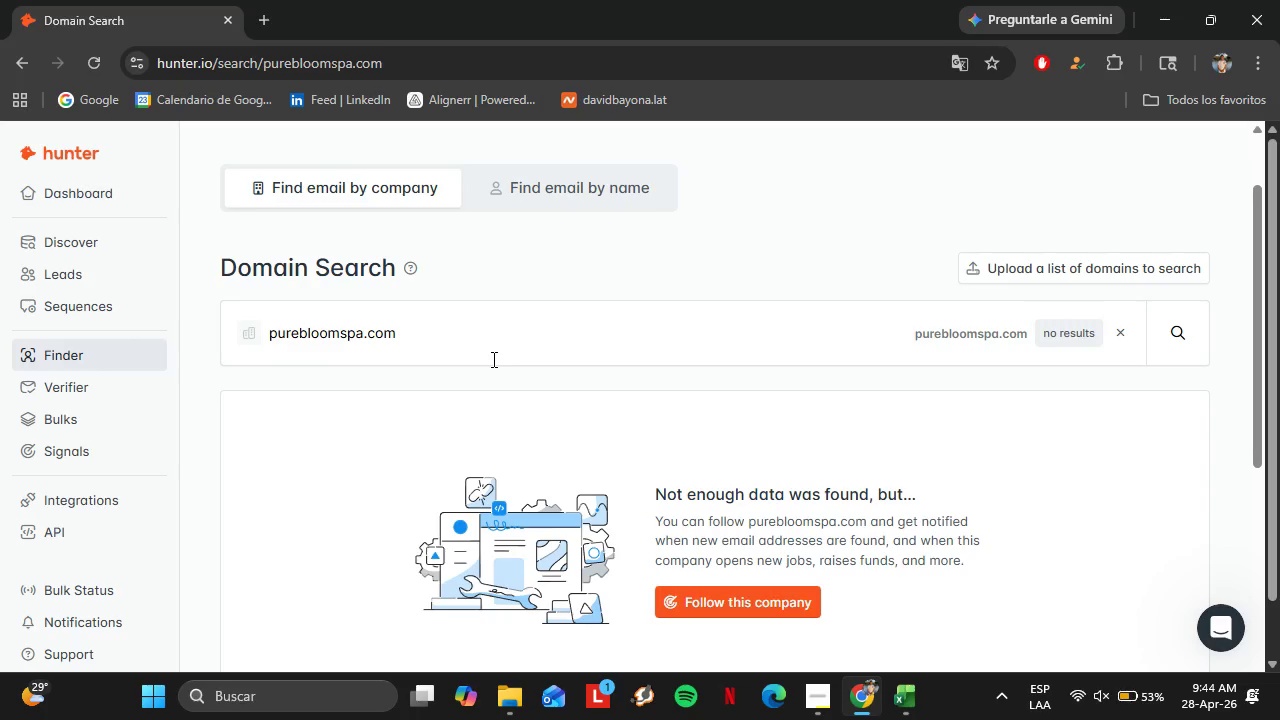 
wait(17.8)
 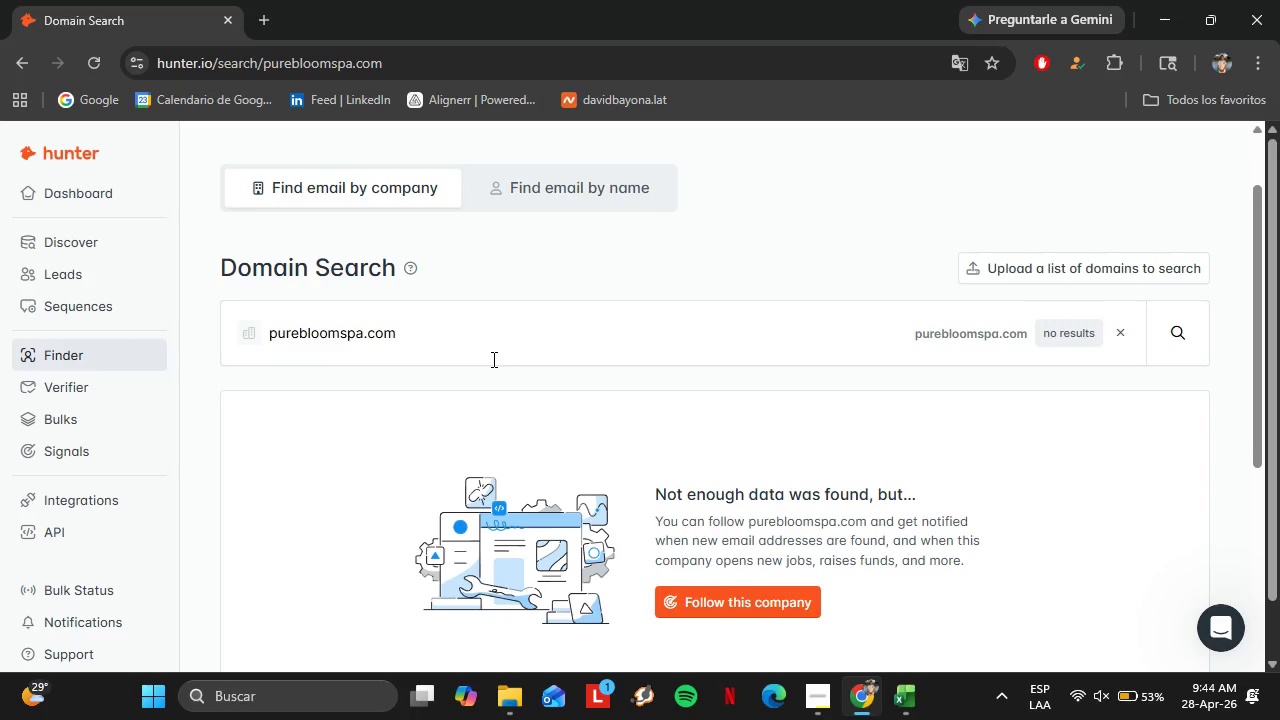 
left_click([811, 703])